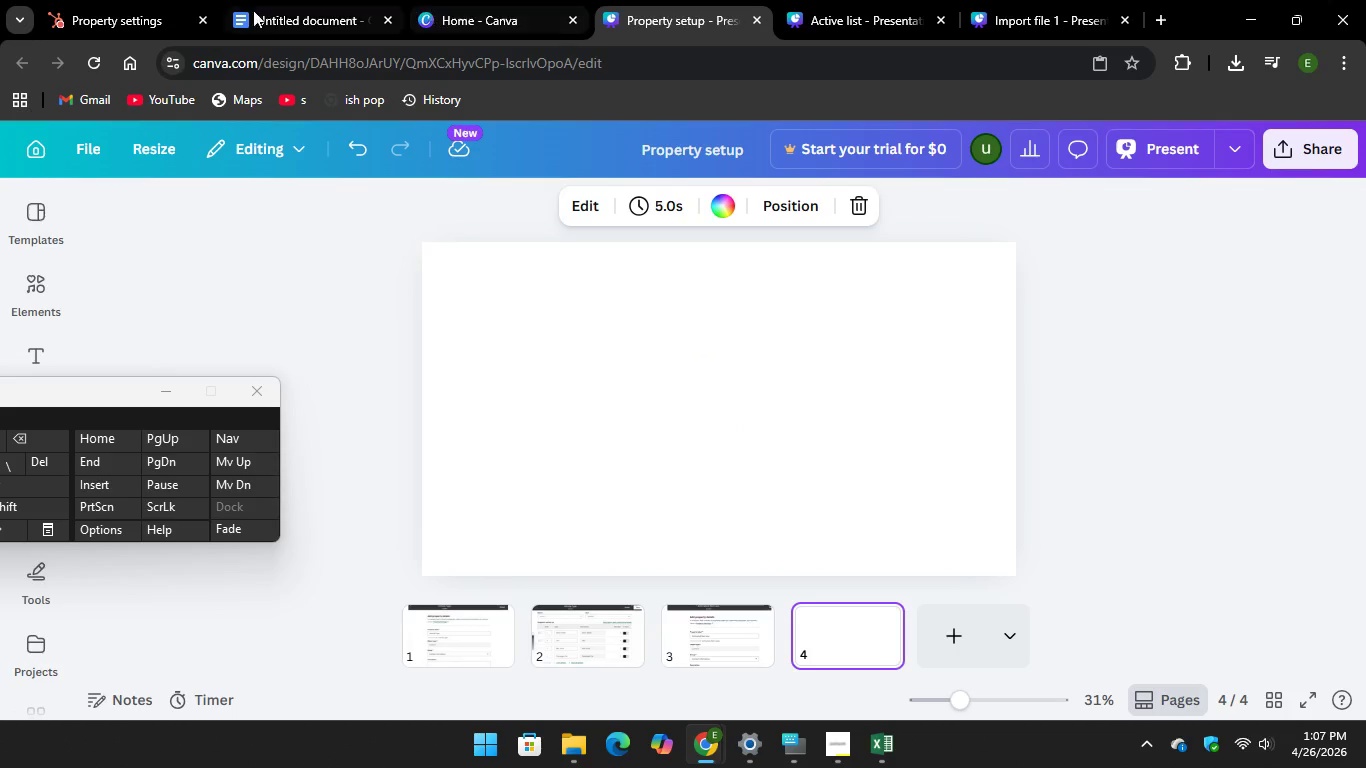 
left_click([138, 7])
 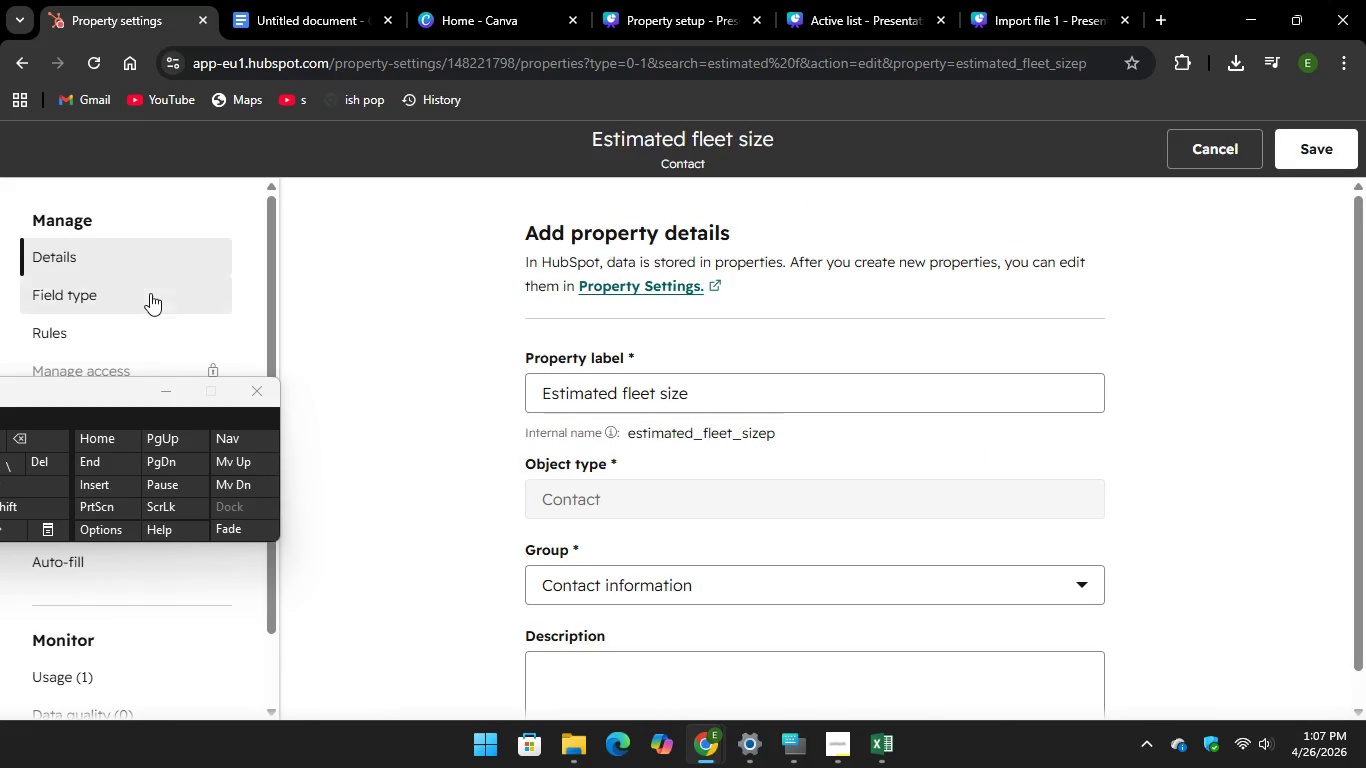 
left_click([146, 305])
 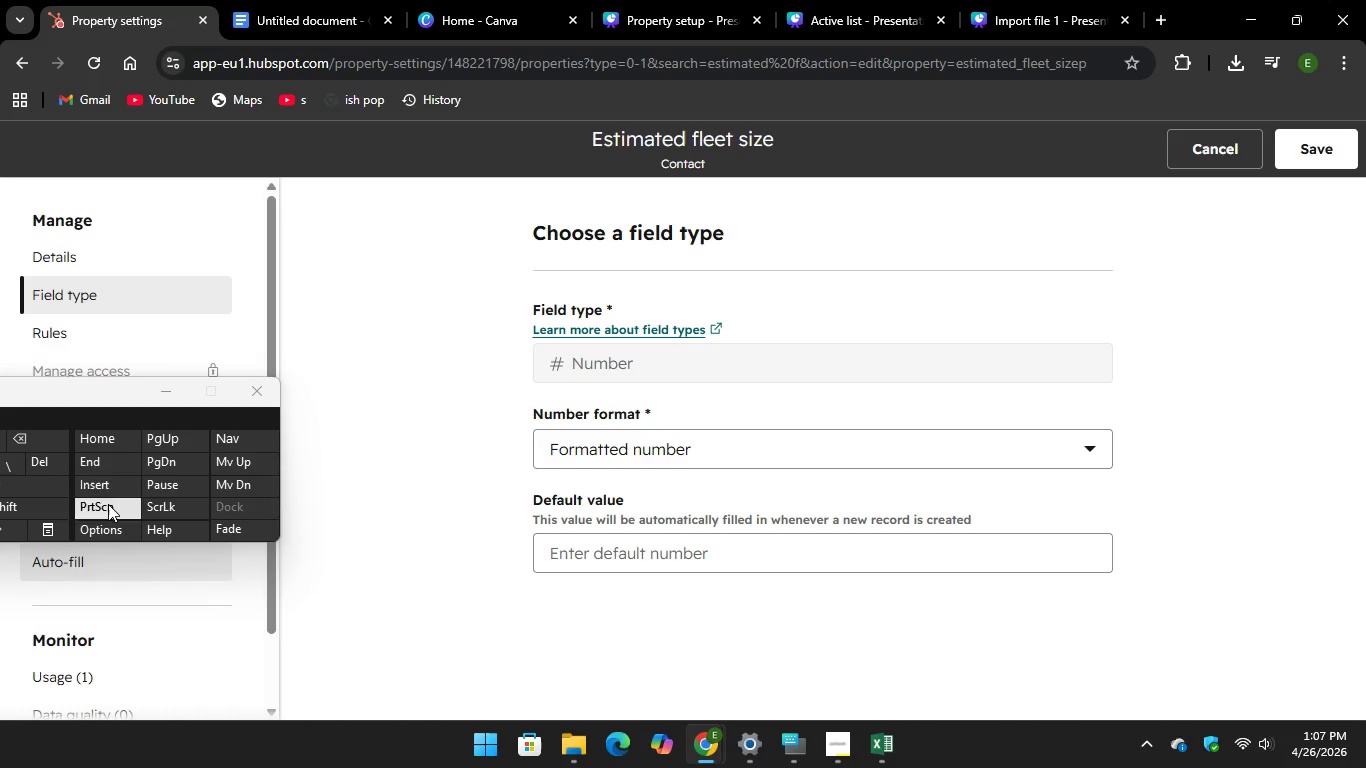 
key(PrintScreen)
 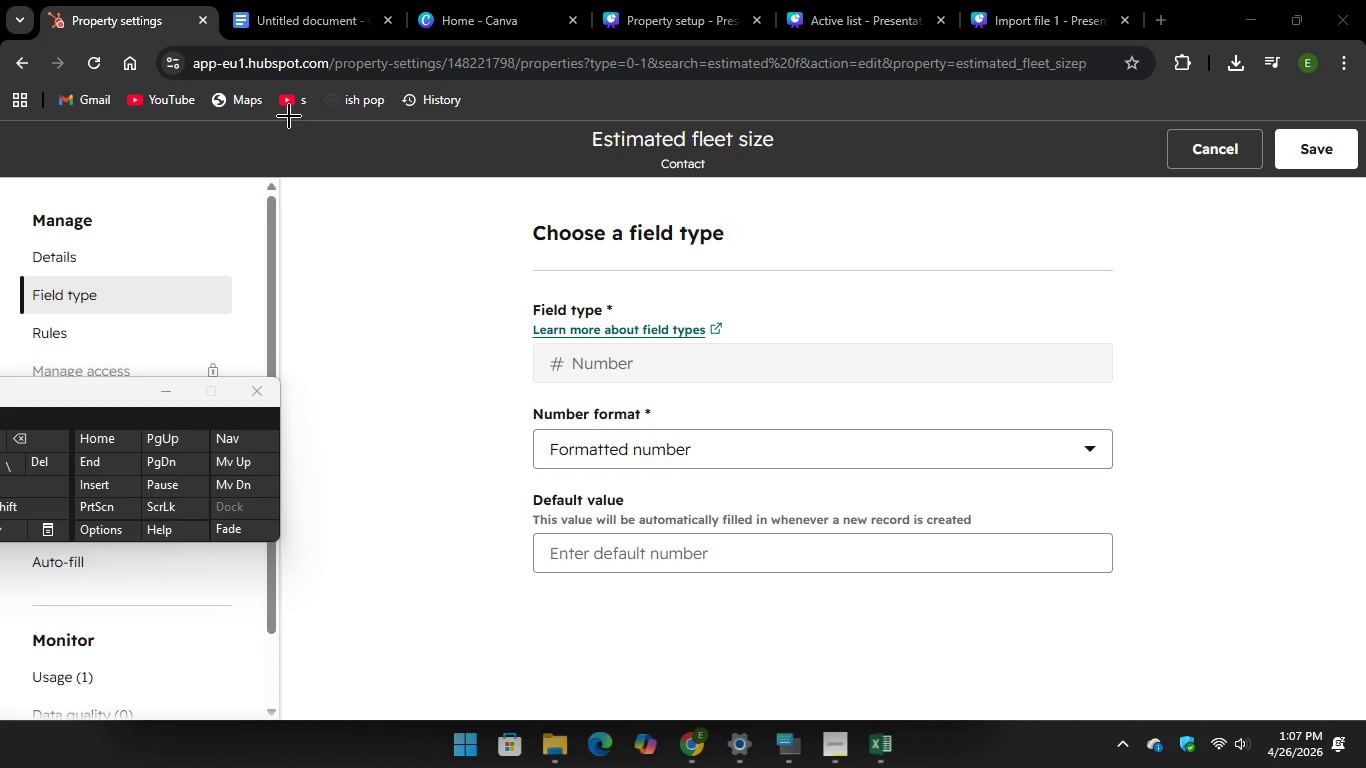 
left_click_drag(start_coordinate=[288, 119], to_coordinate=[1293, 684])
 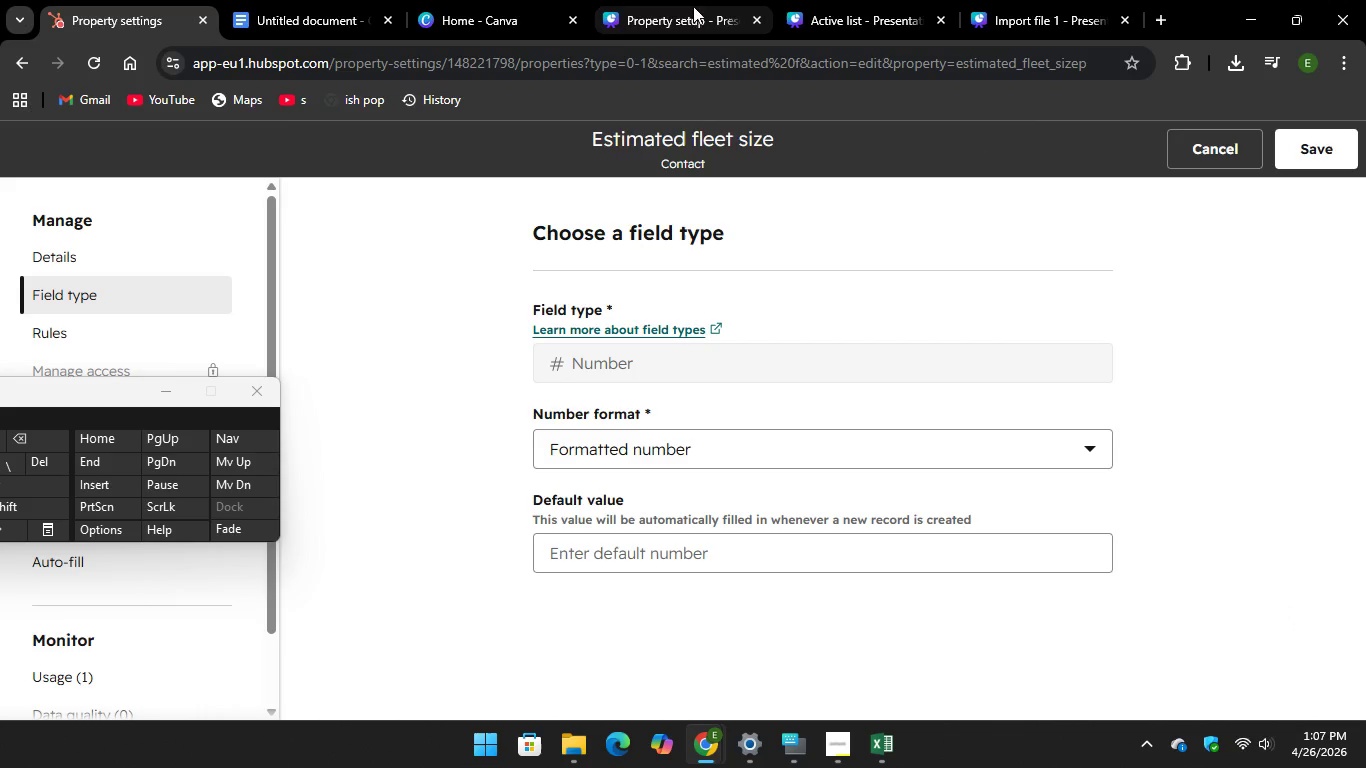 
left_click([686, 2])
 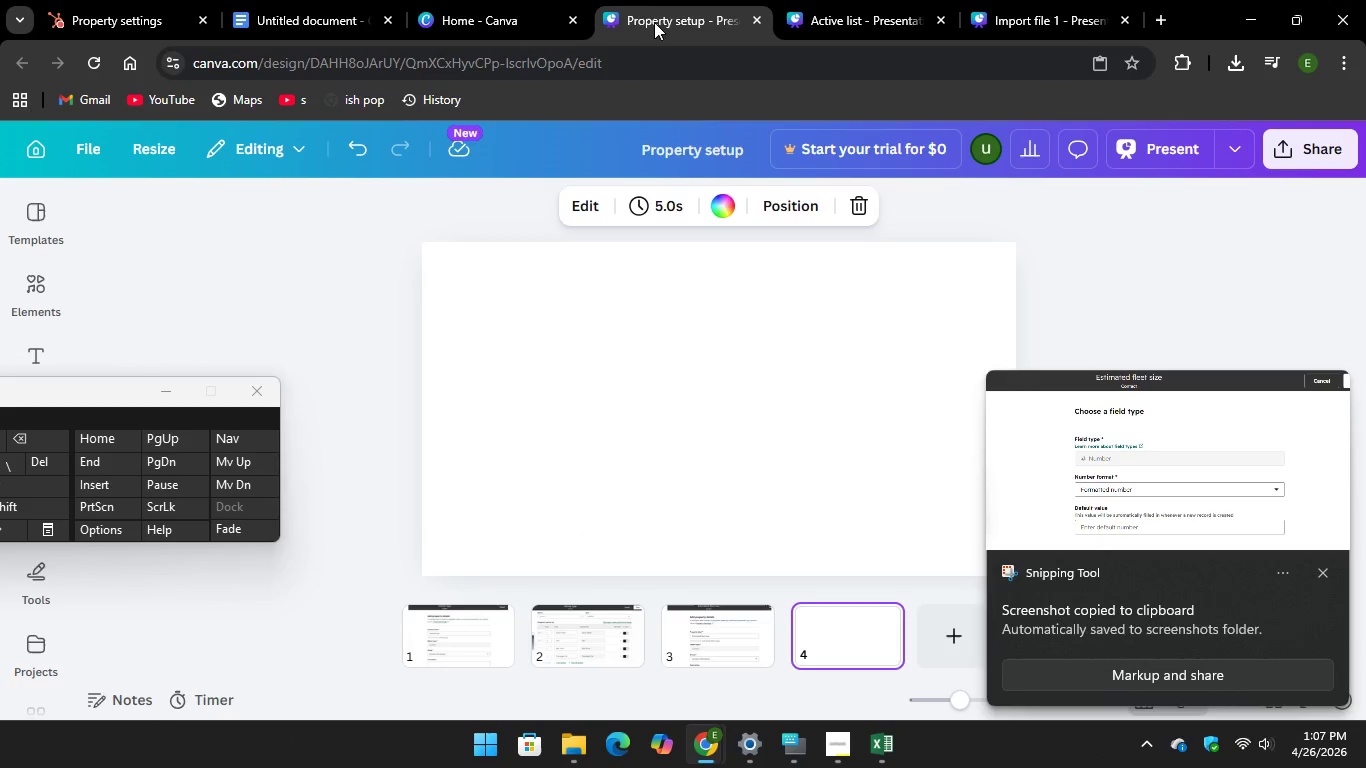 
left_click([649, 9])
 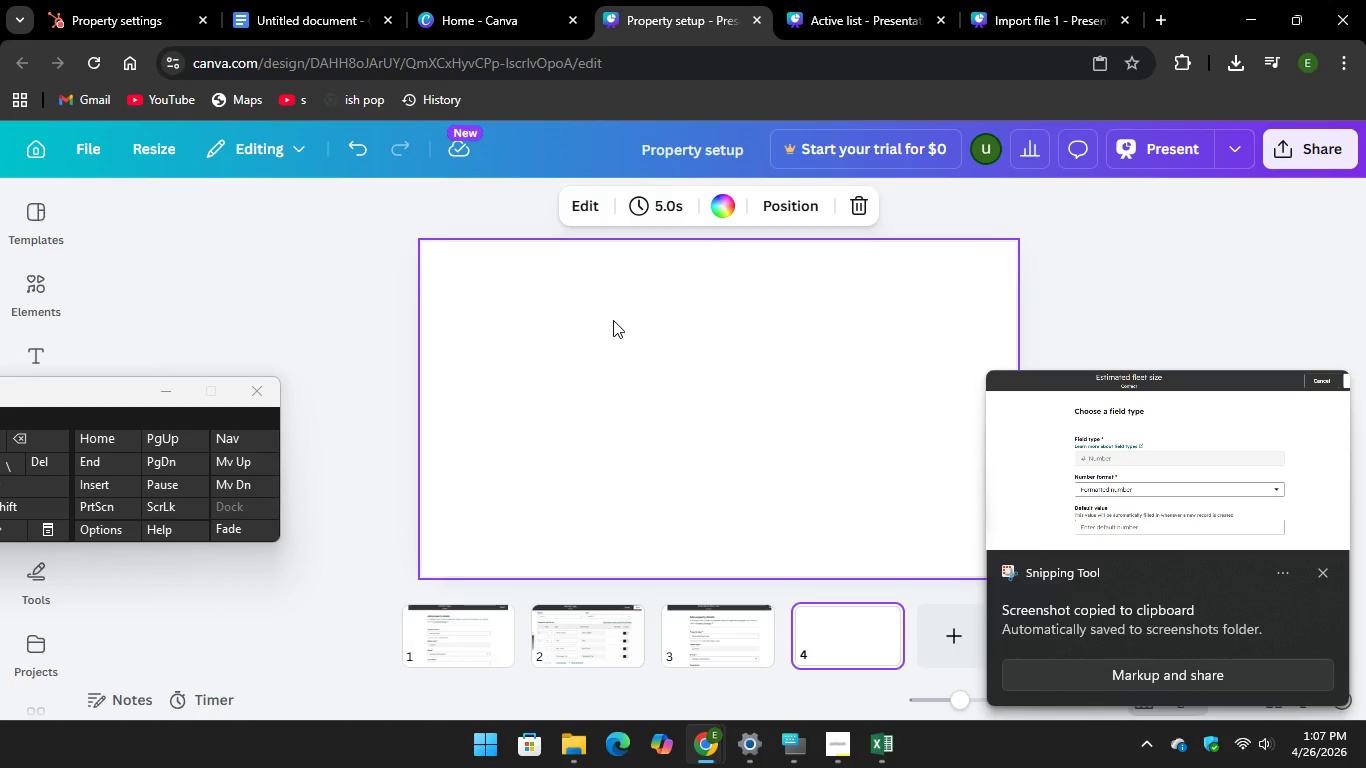 
right_click([626, 326])
 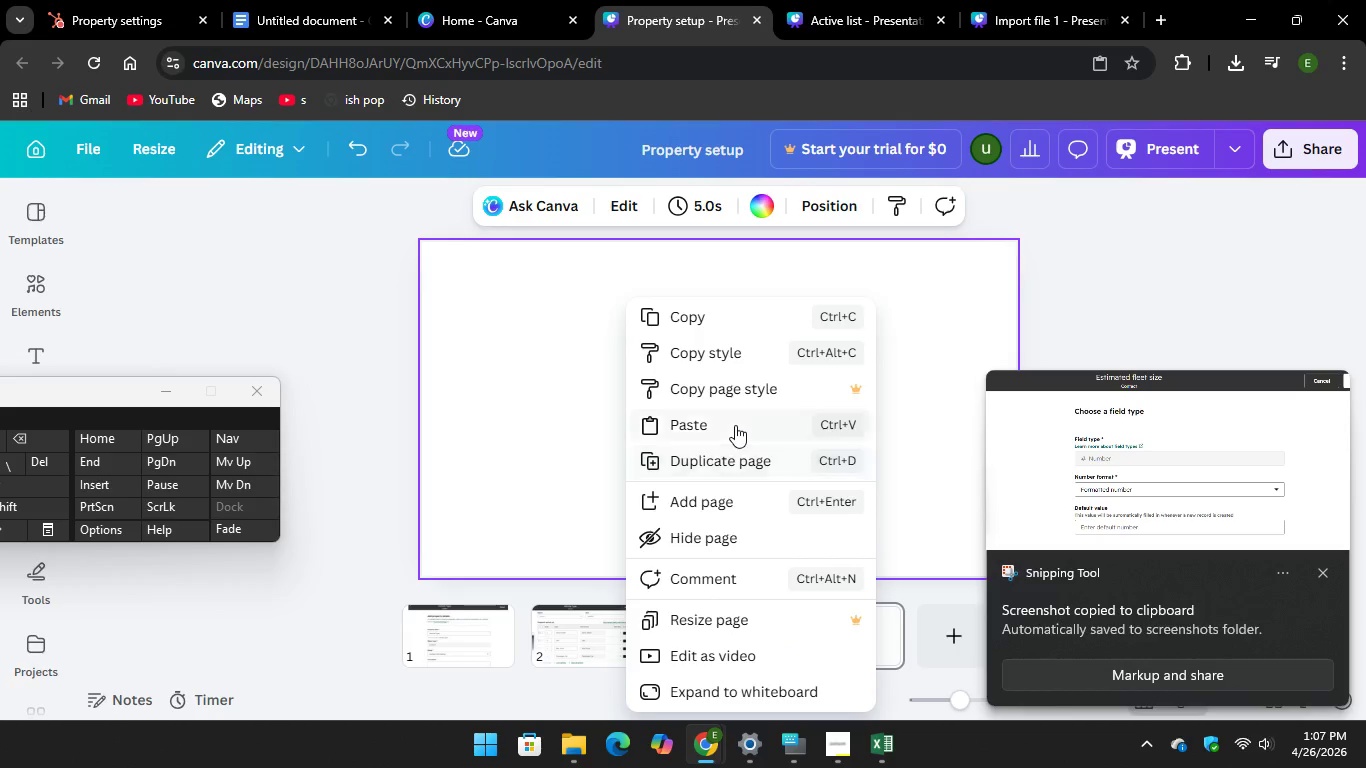 
left_click([735, 425])
 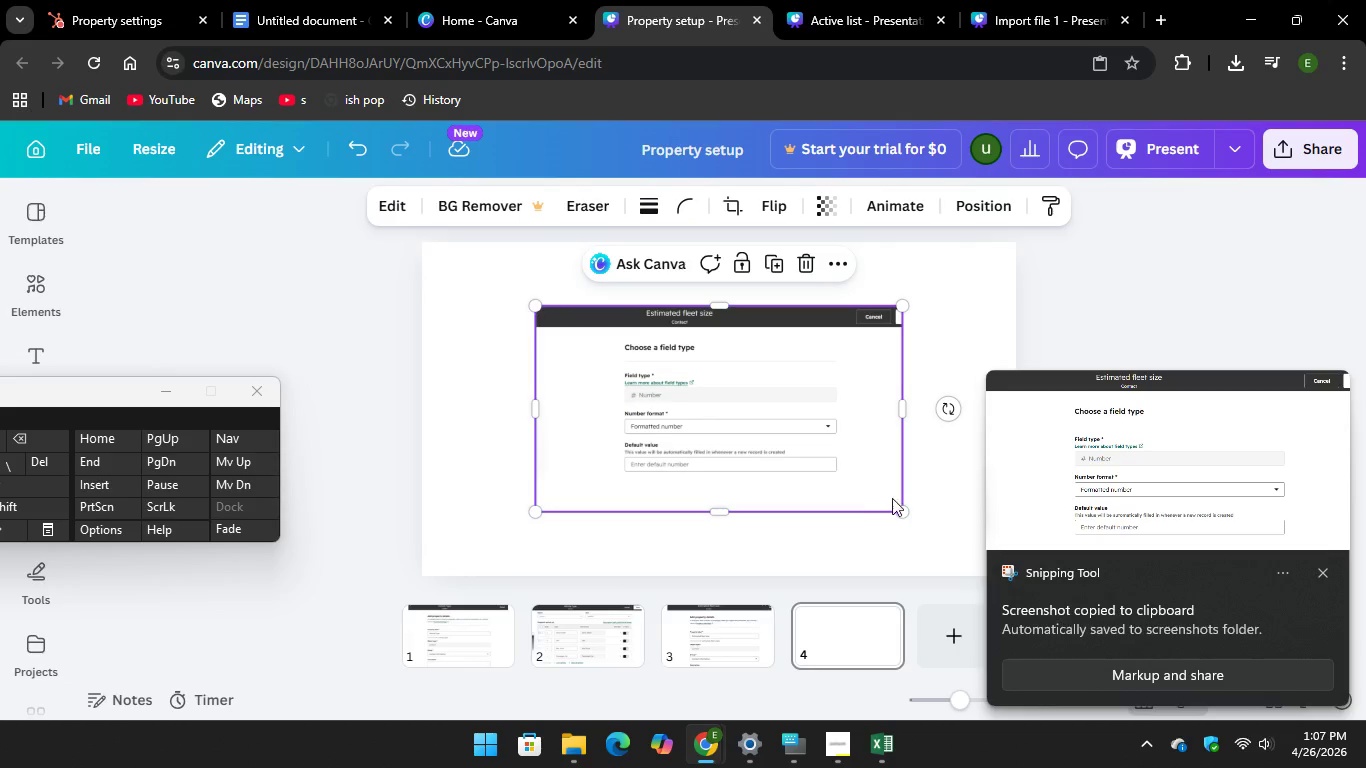 
left_click_drag(start_coordinate=[901, 515], to_coordinate=[1010, 578])
 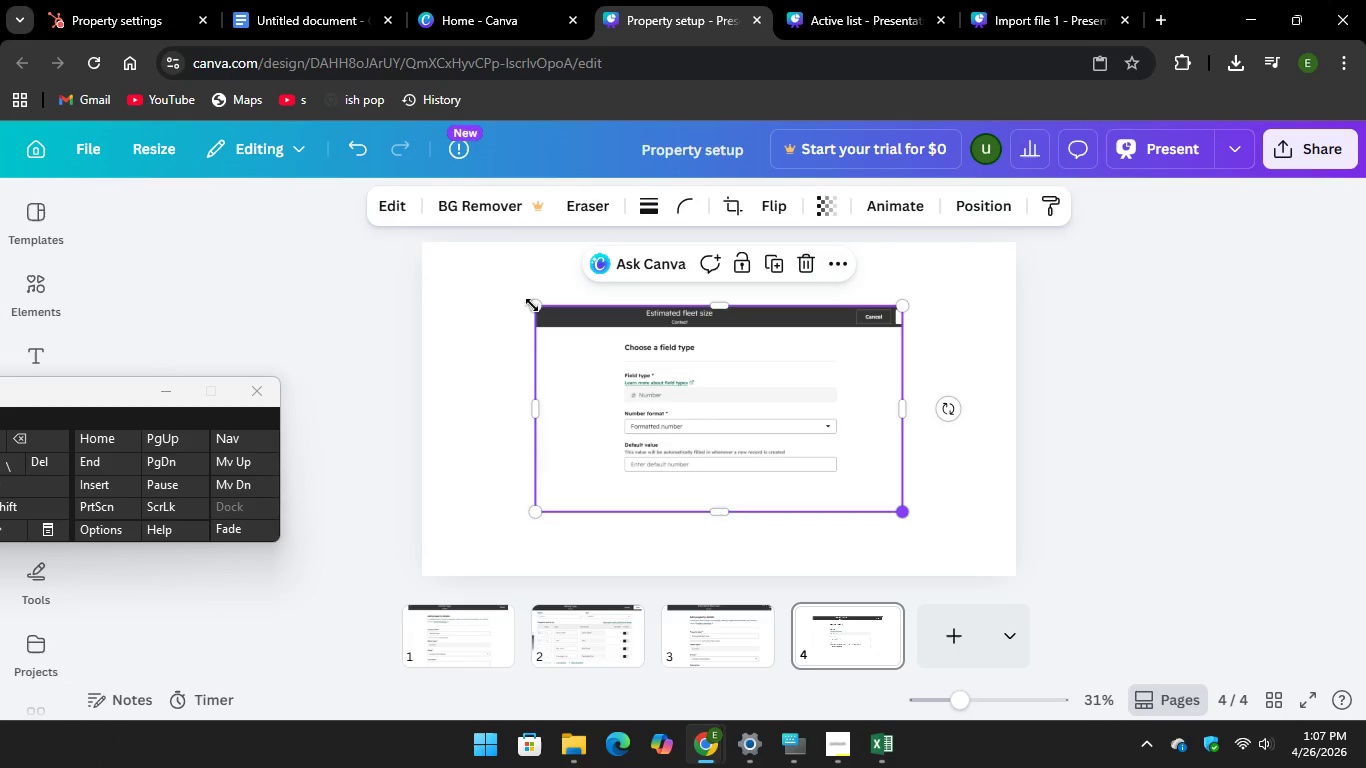 
left_click_drag(start_coordinate=[535, 305], to_coordinate=[404, 271])
 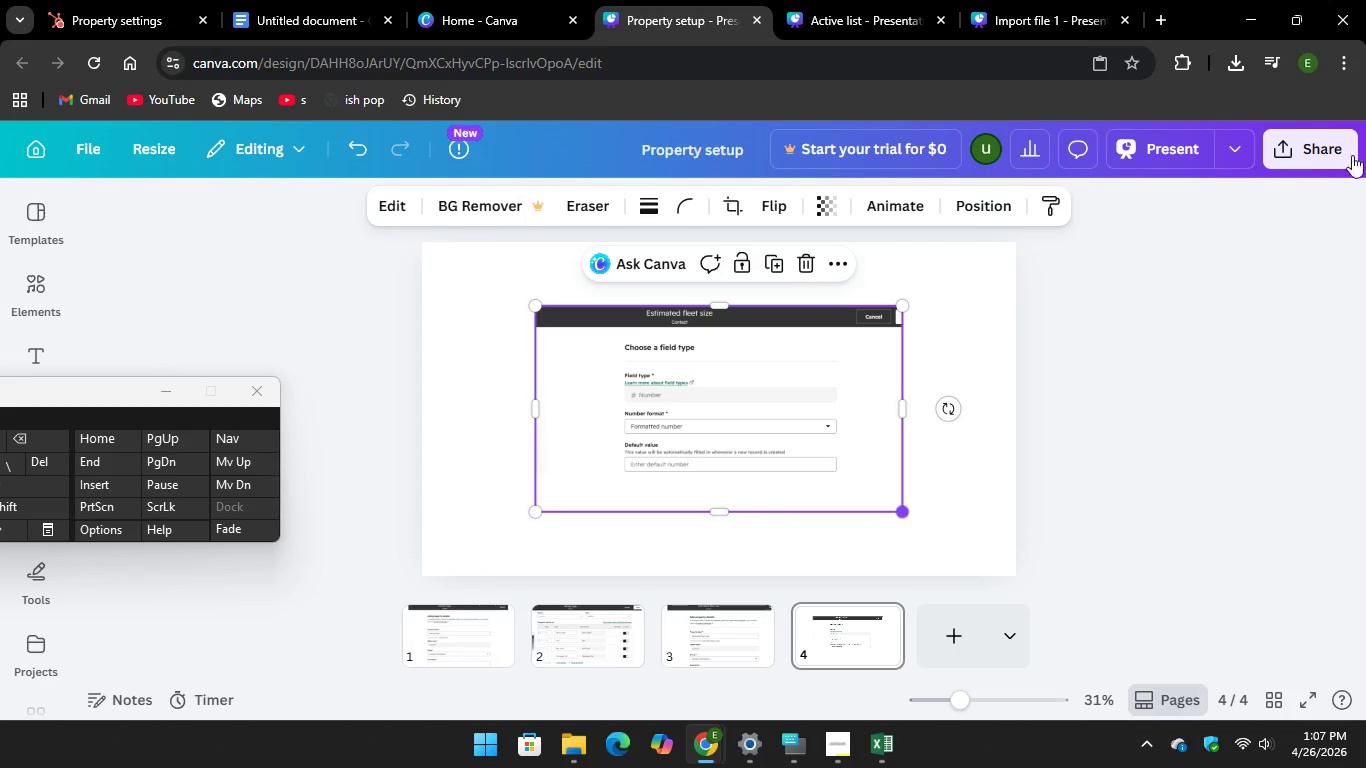 
left_click([1324, 150])
 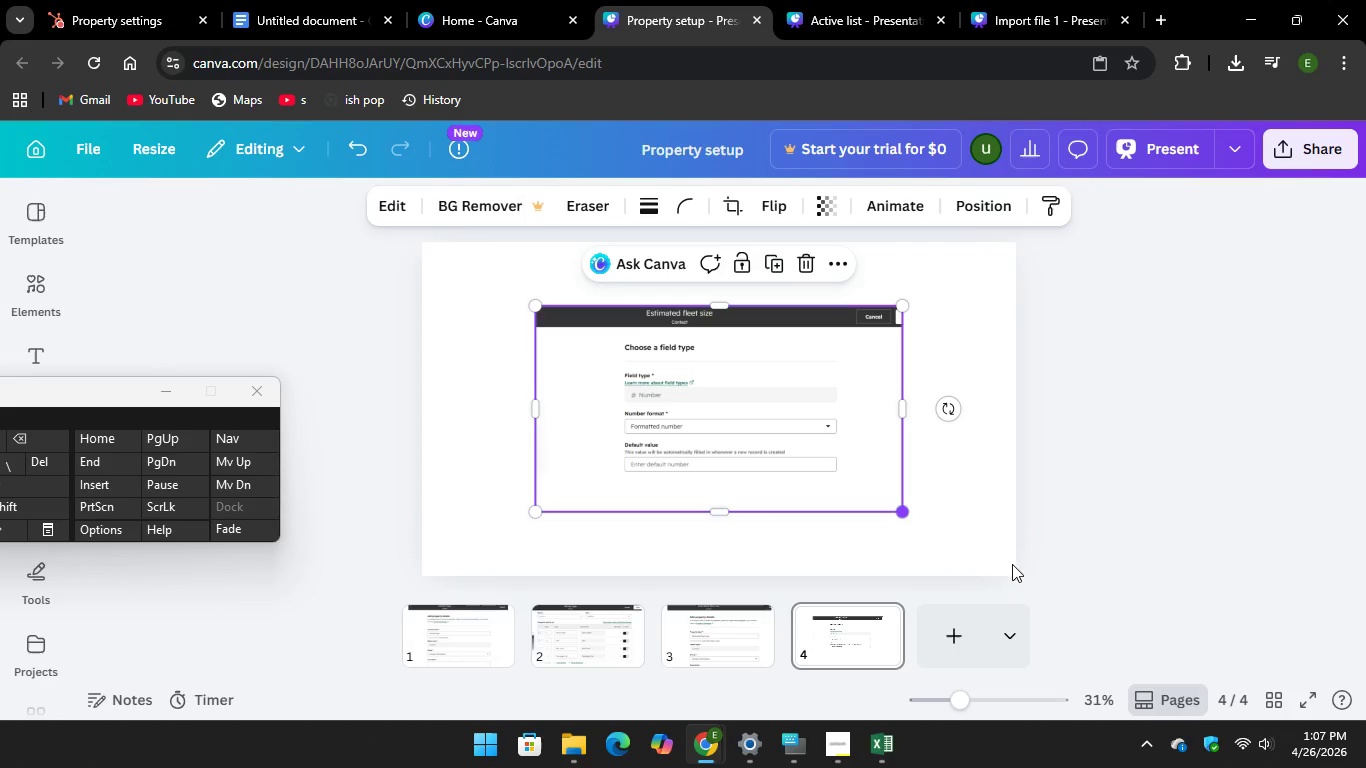 
left_click([1001, 611])
 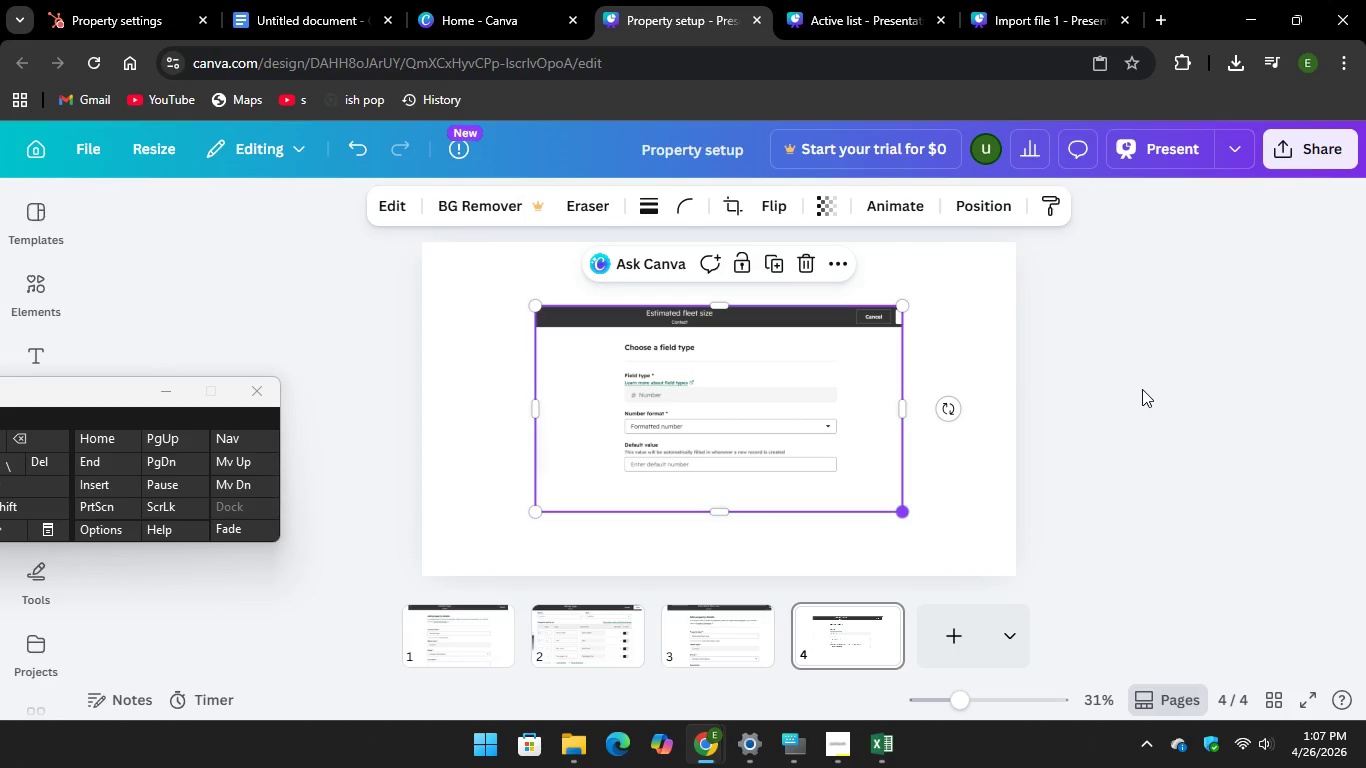 
scroll: coordinate [1142, 387], scroll_direction: down, amount: 2.0
 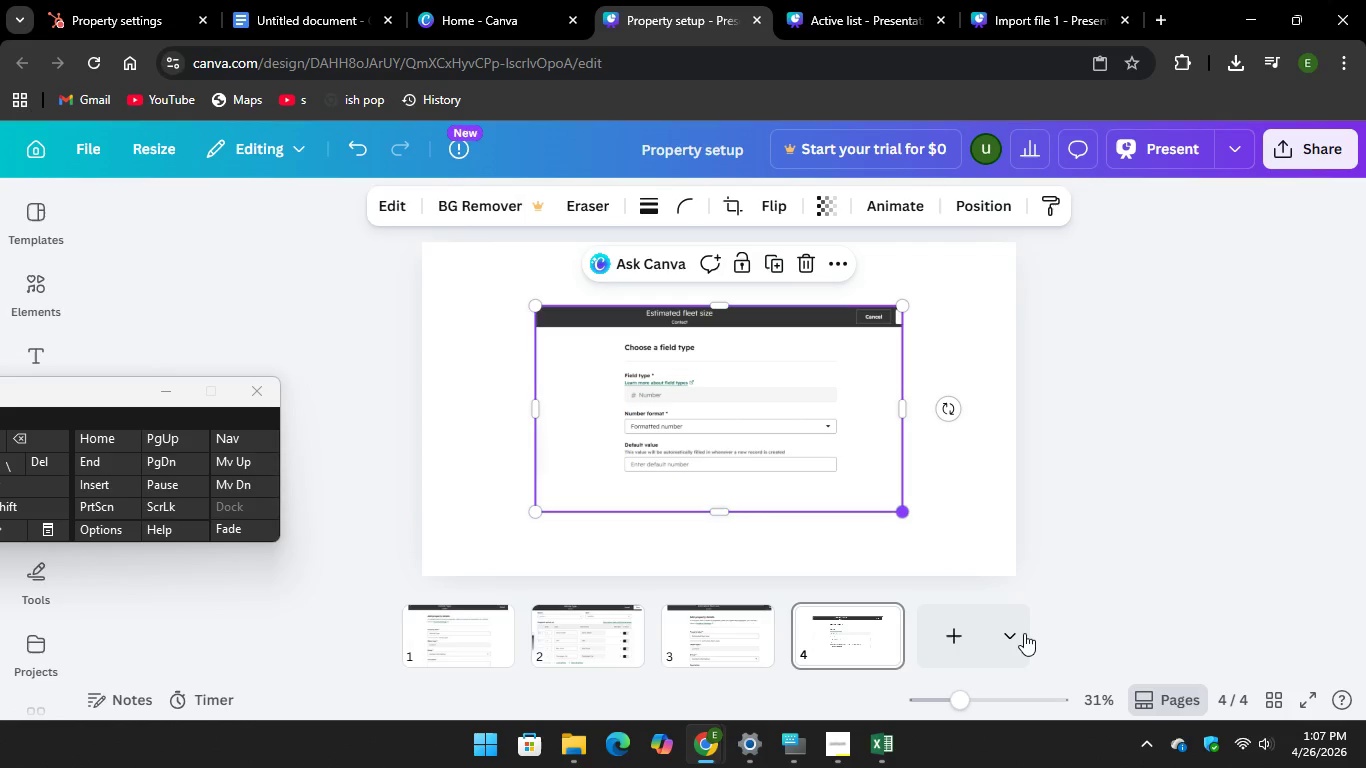 
left_click([1024, 634])
 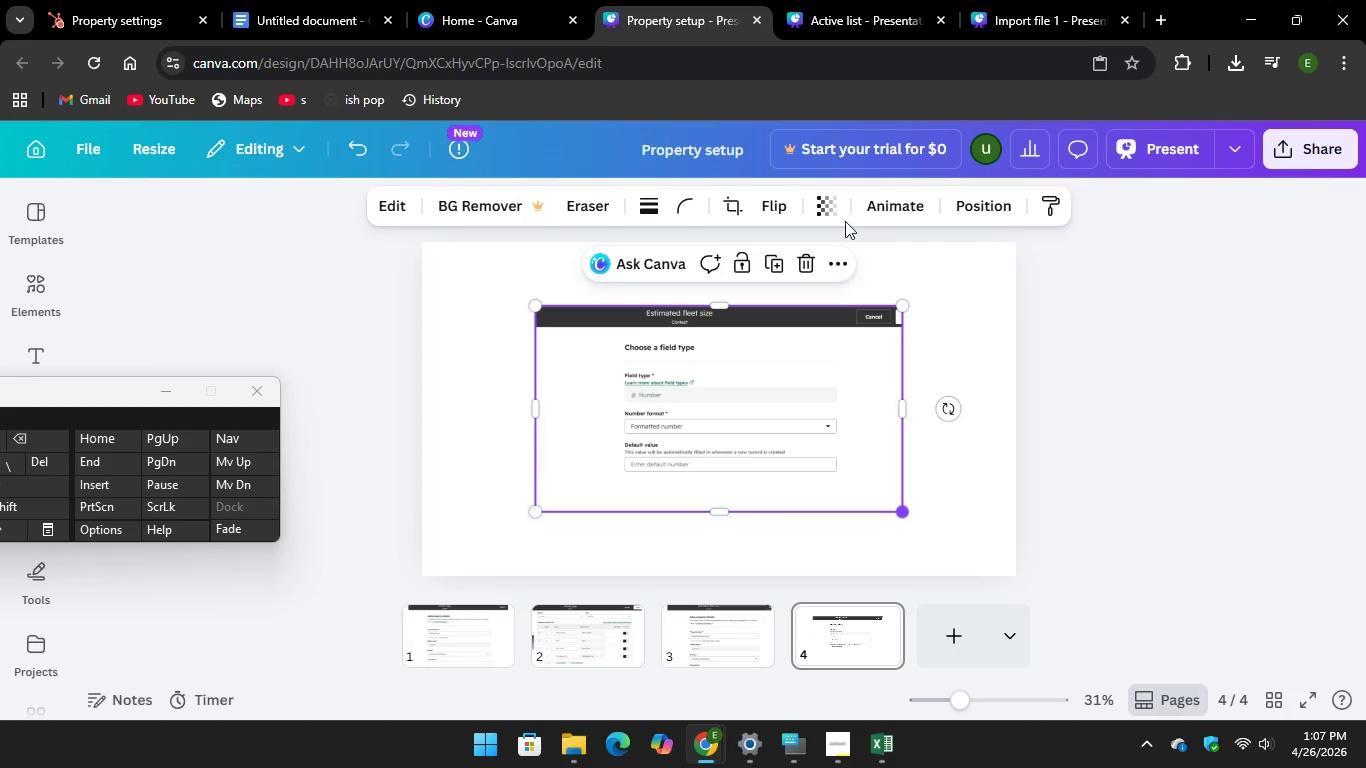 
left_click([287, 20])
 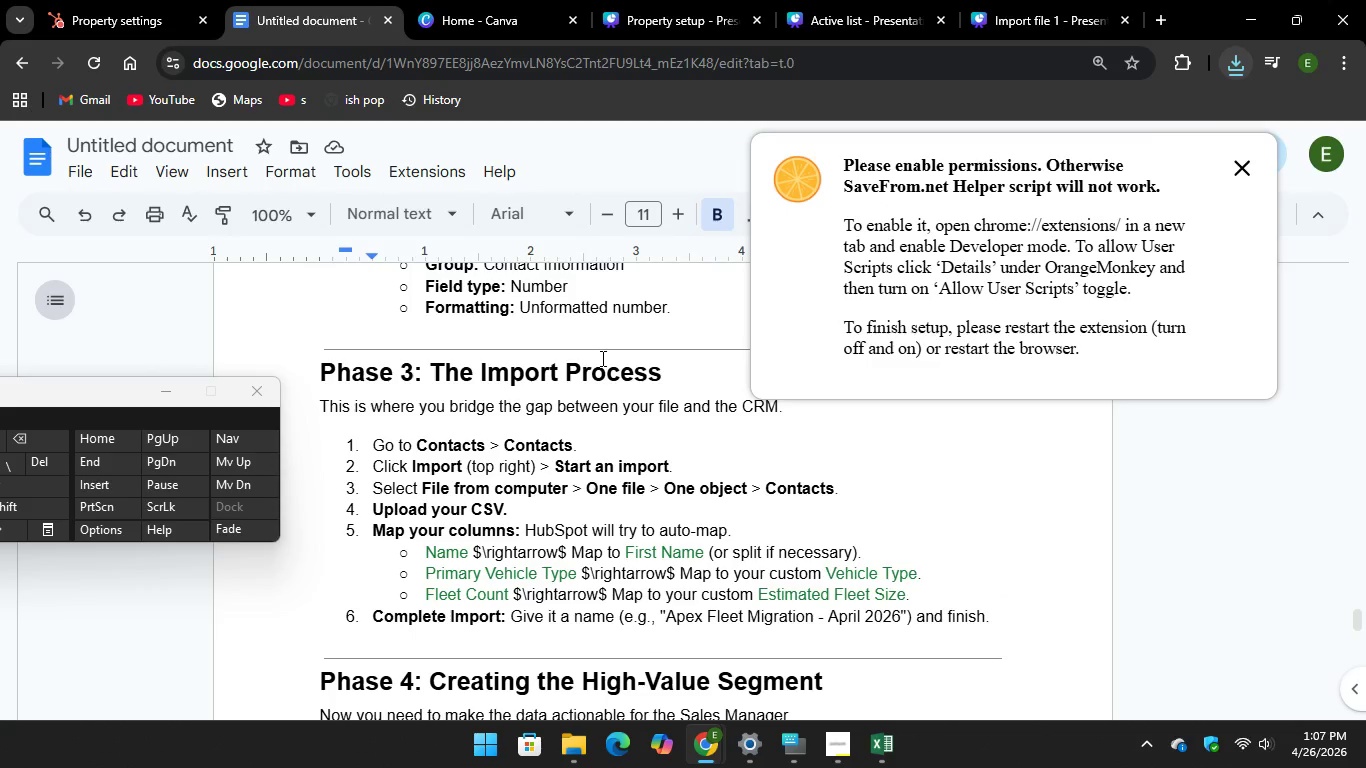 
scroll: coordinate [564, 417], scroll_direction: up, amount: 76.0
 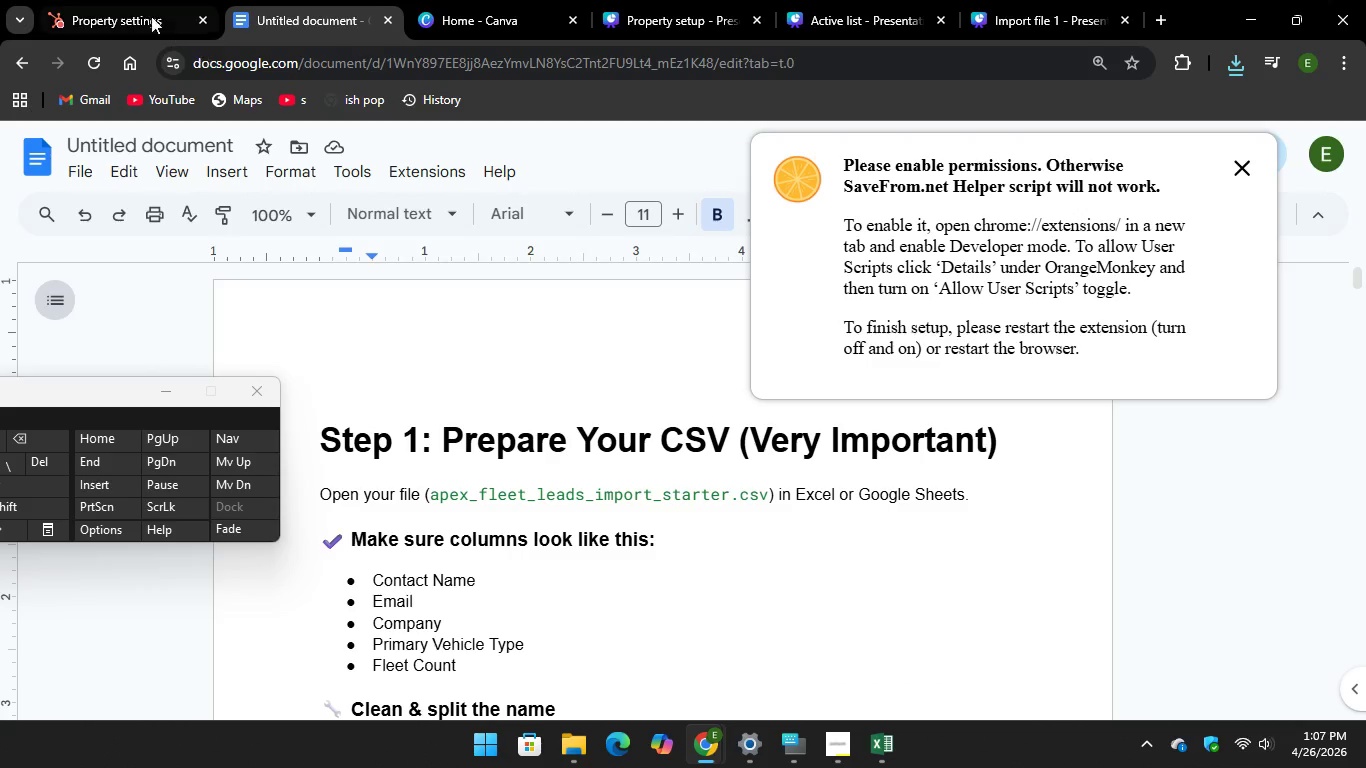 
mouse_move([143, 43])
 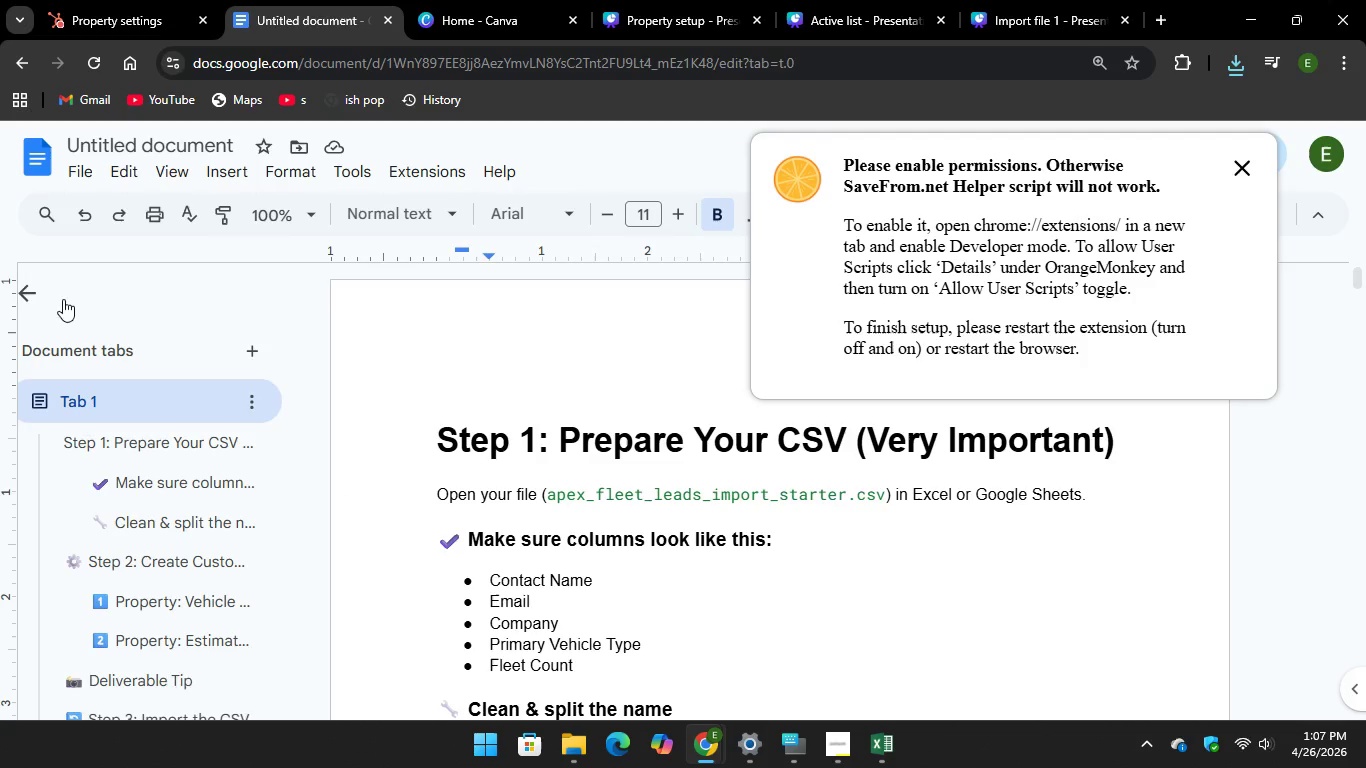 